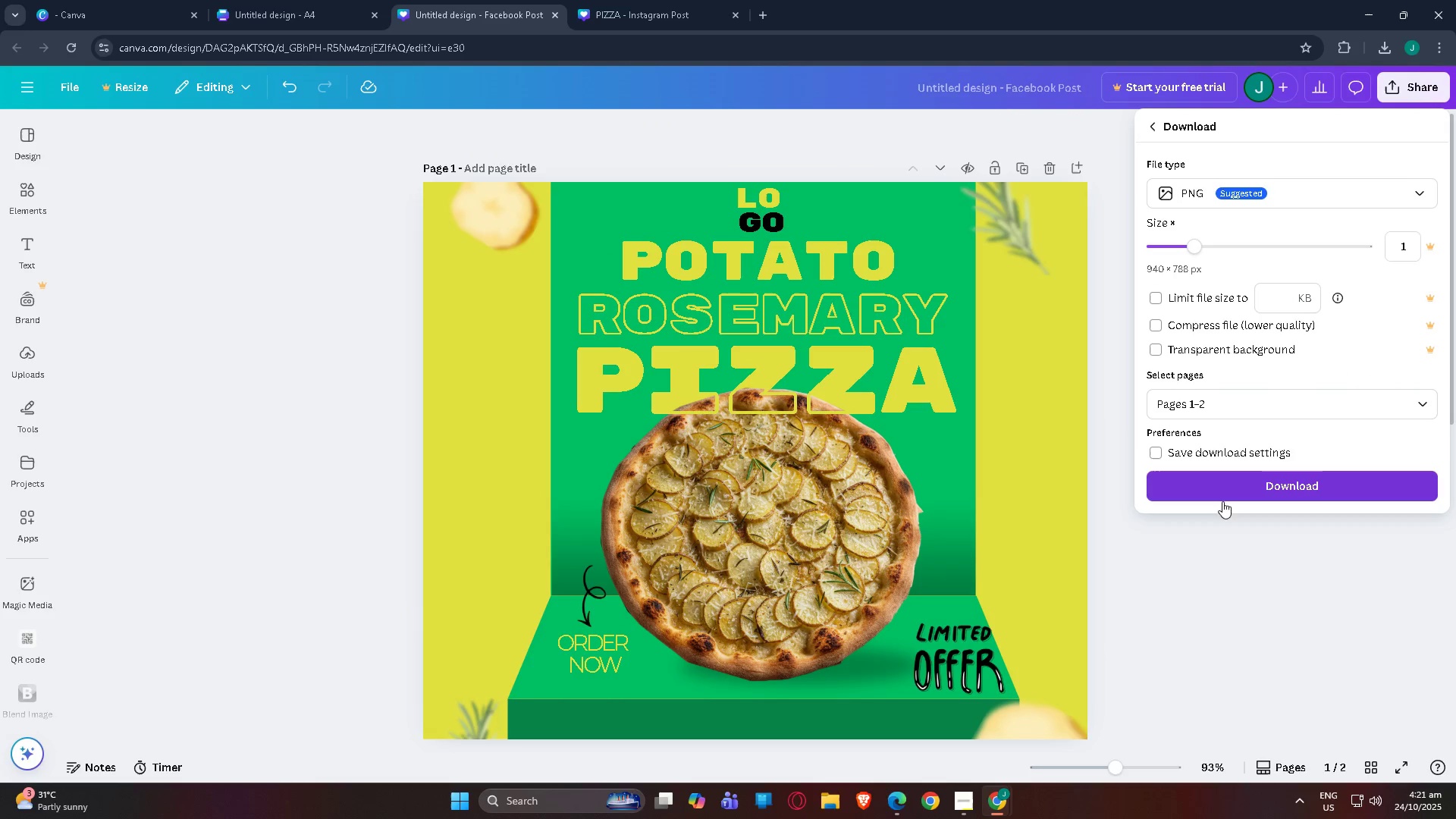 
left_click([969, 799])